 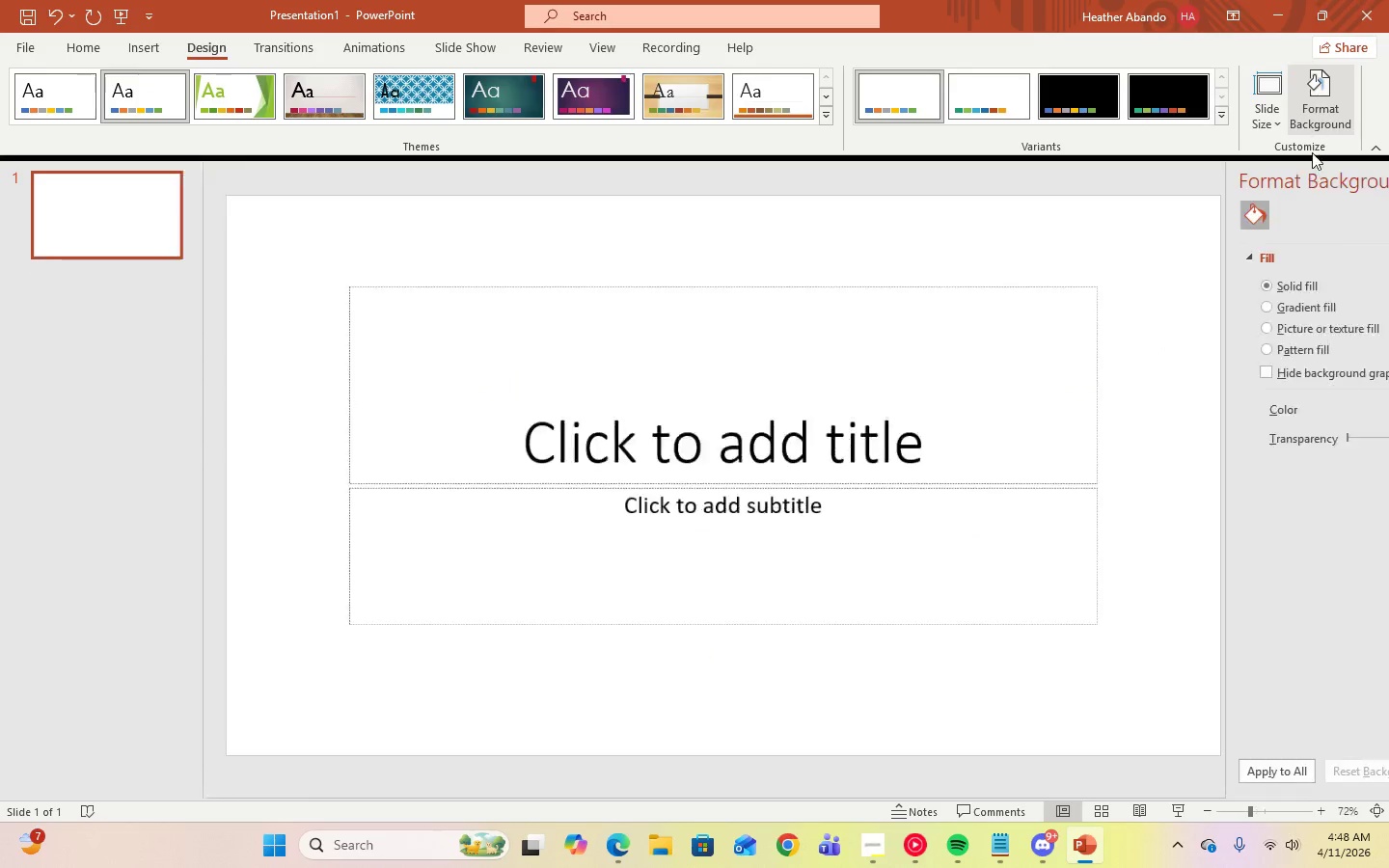 
left_click([1153, 330])
 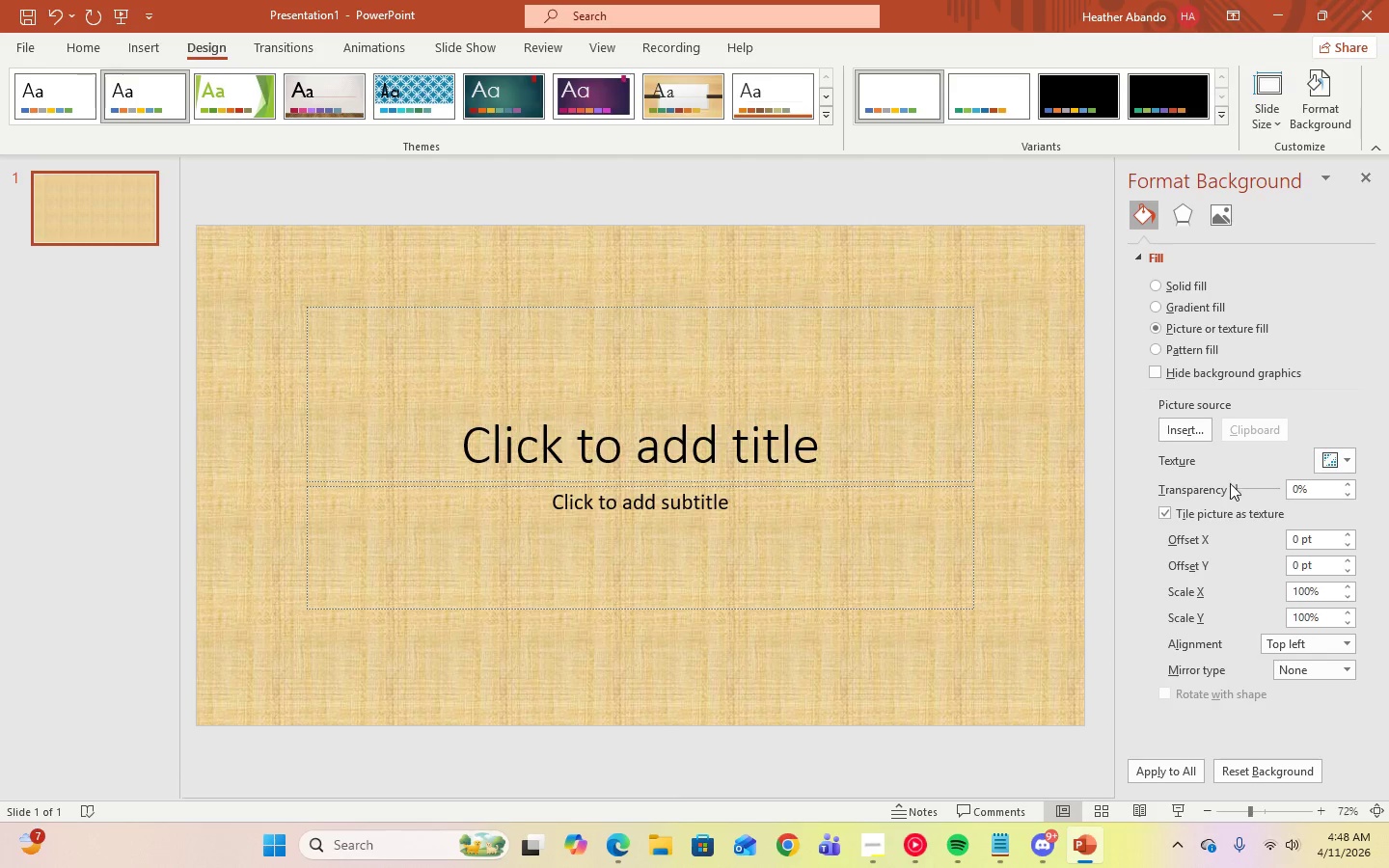 
left_click([1180, 423])
 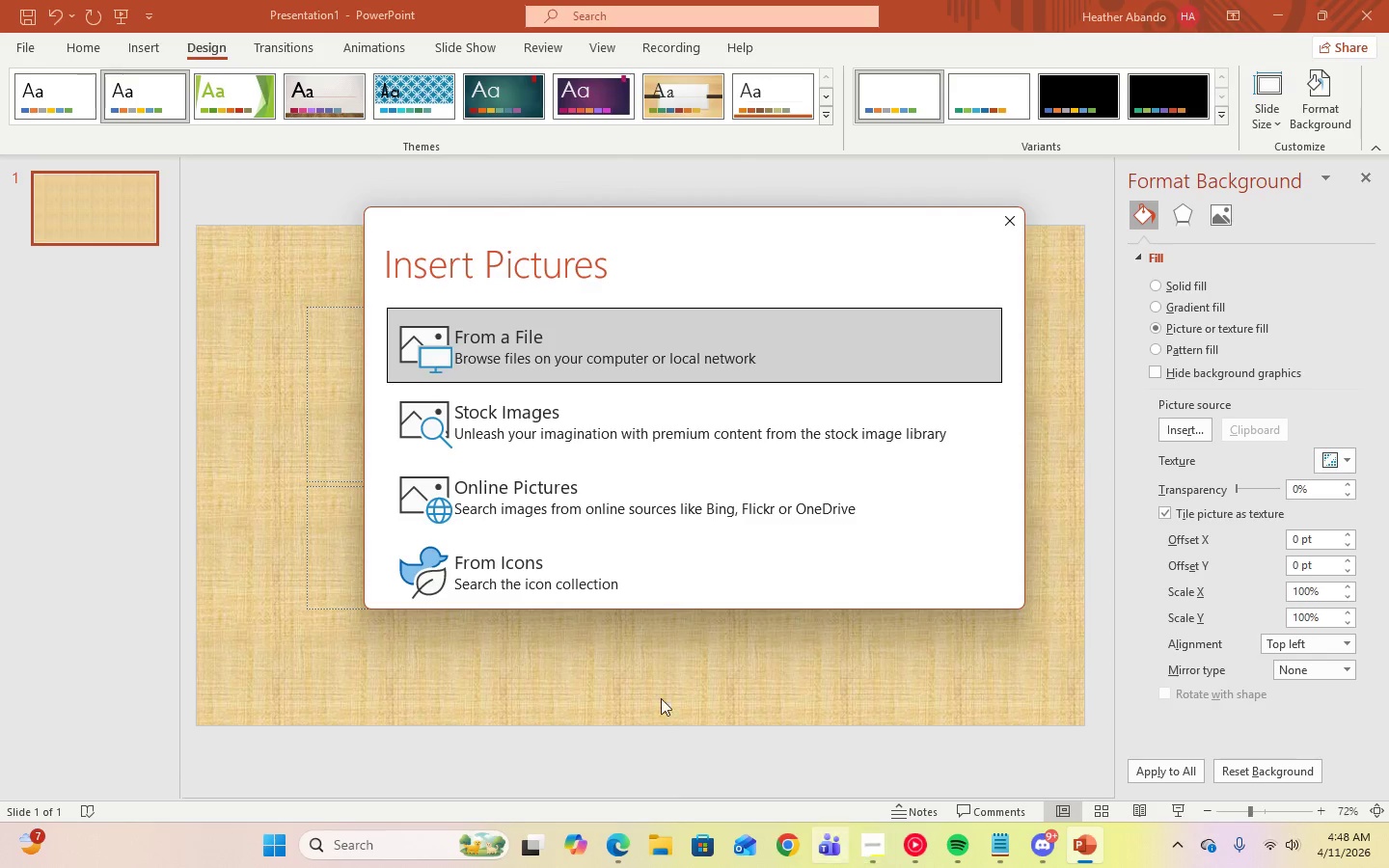 
left_click([523, 499])
 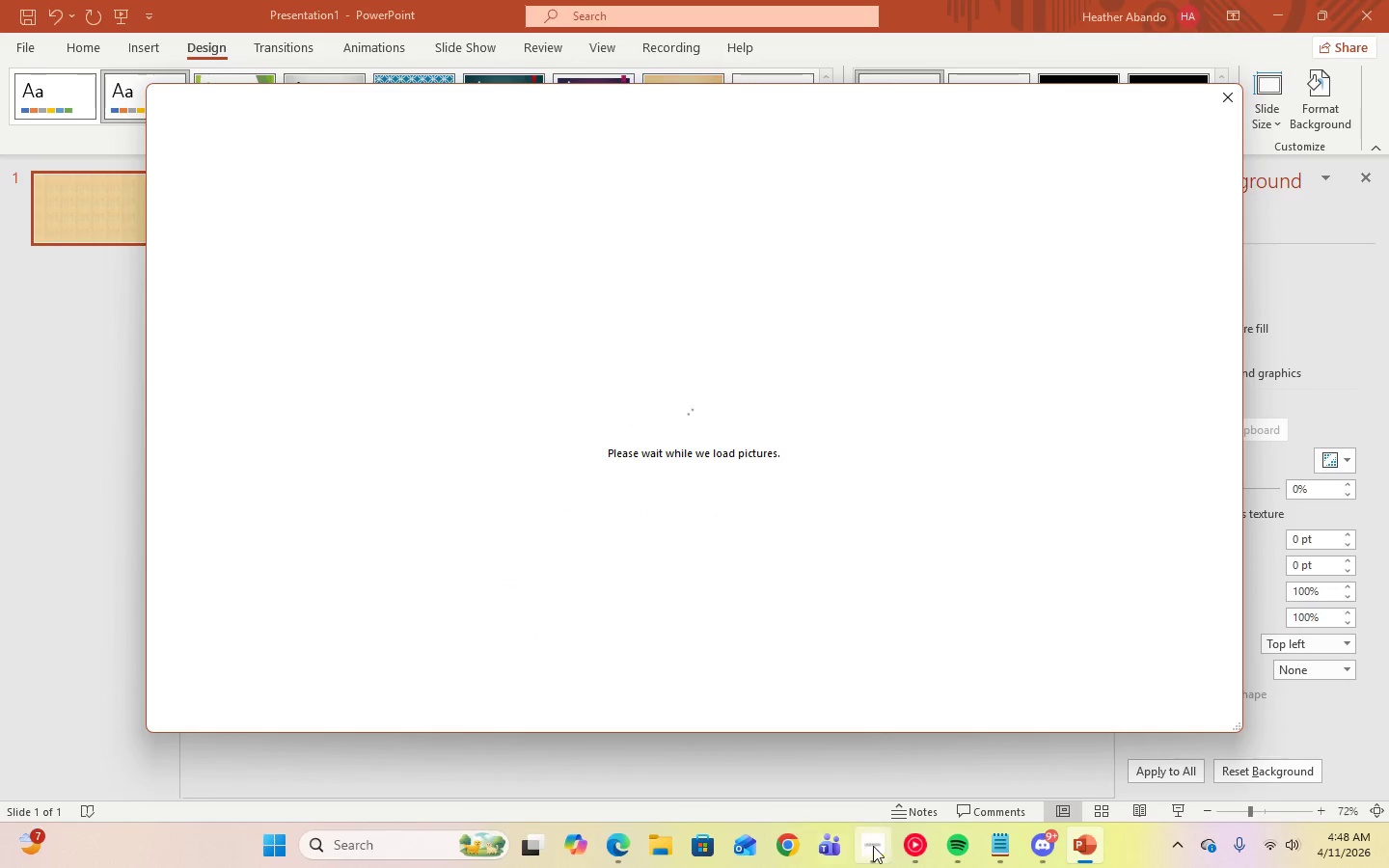 
left_click([862, 839])